 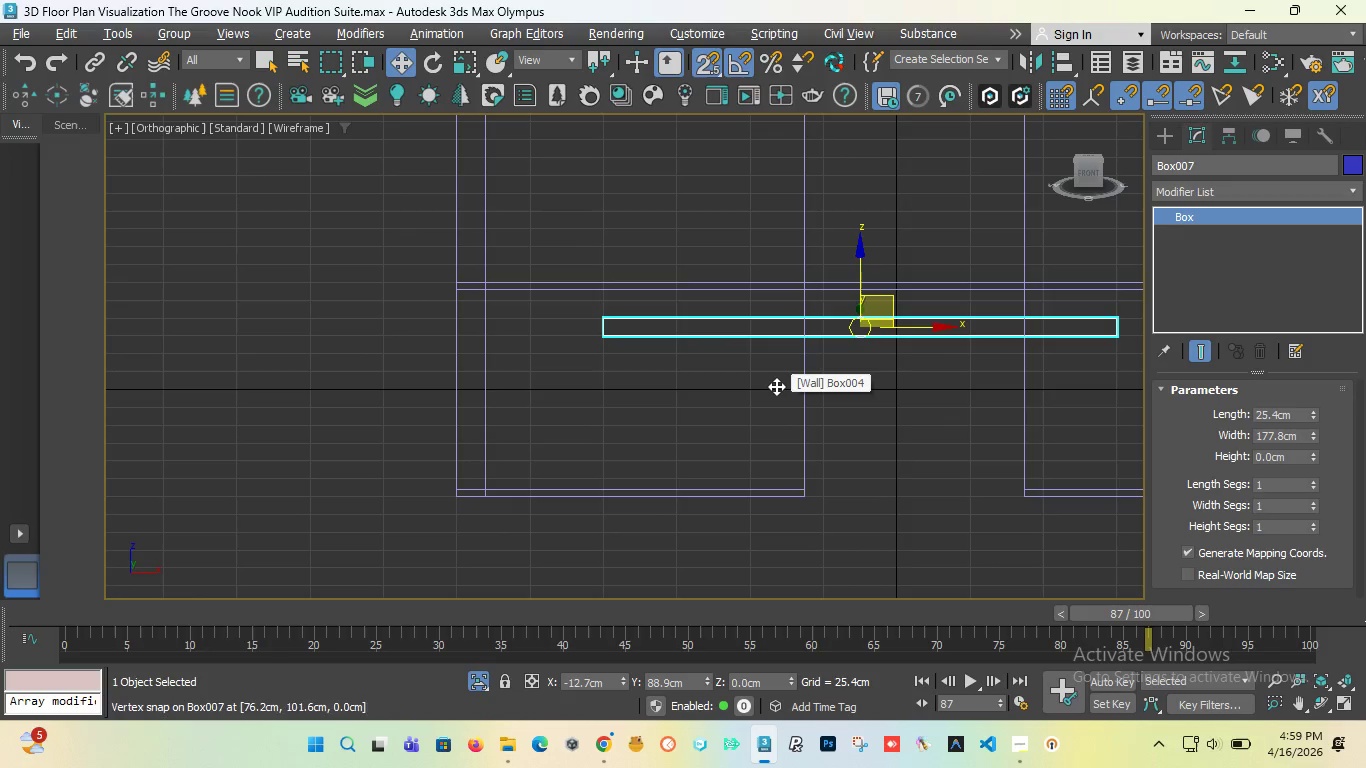 
scroll: coordinate [776, 387], scroll_direction: down, amount: 2.0
 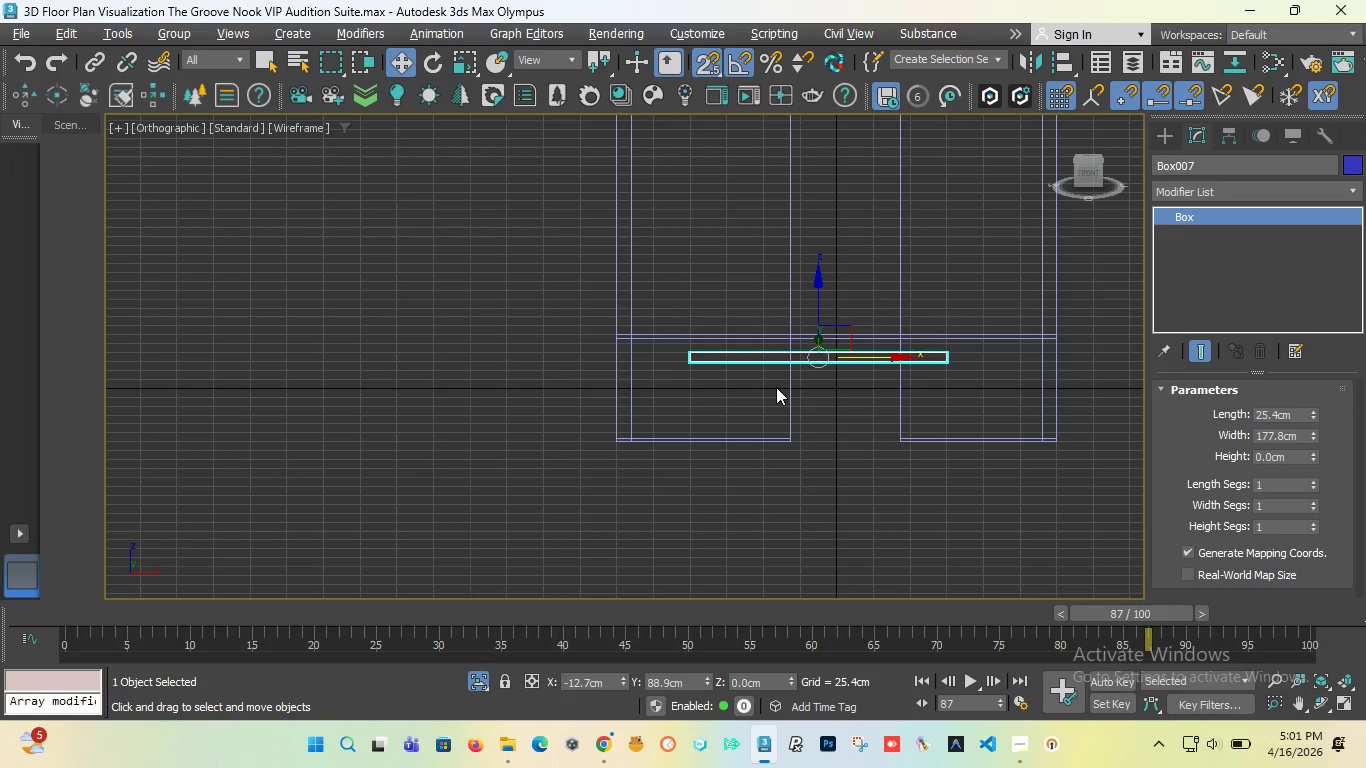 
wait(72.52)
 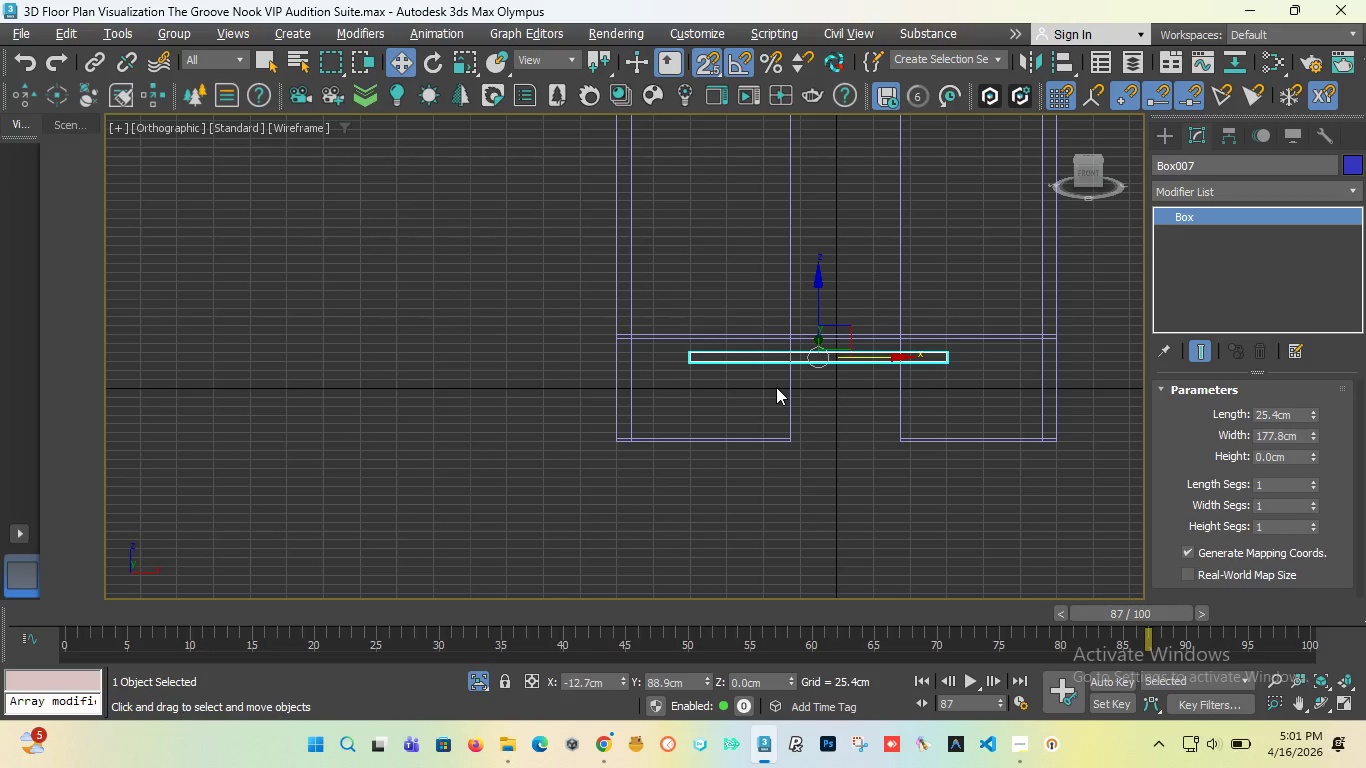 
scroll: coordinate [725, 369], scroll_direction: down, amount: 1.0
 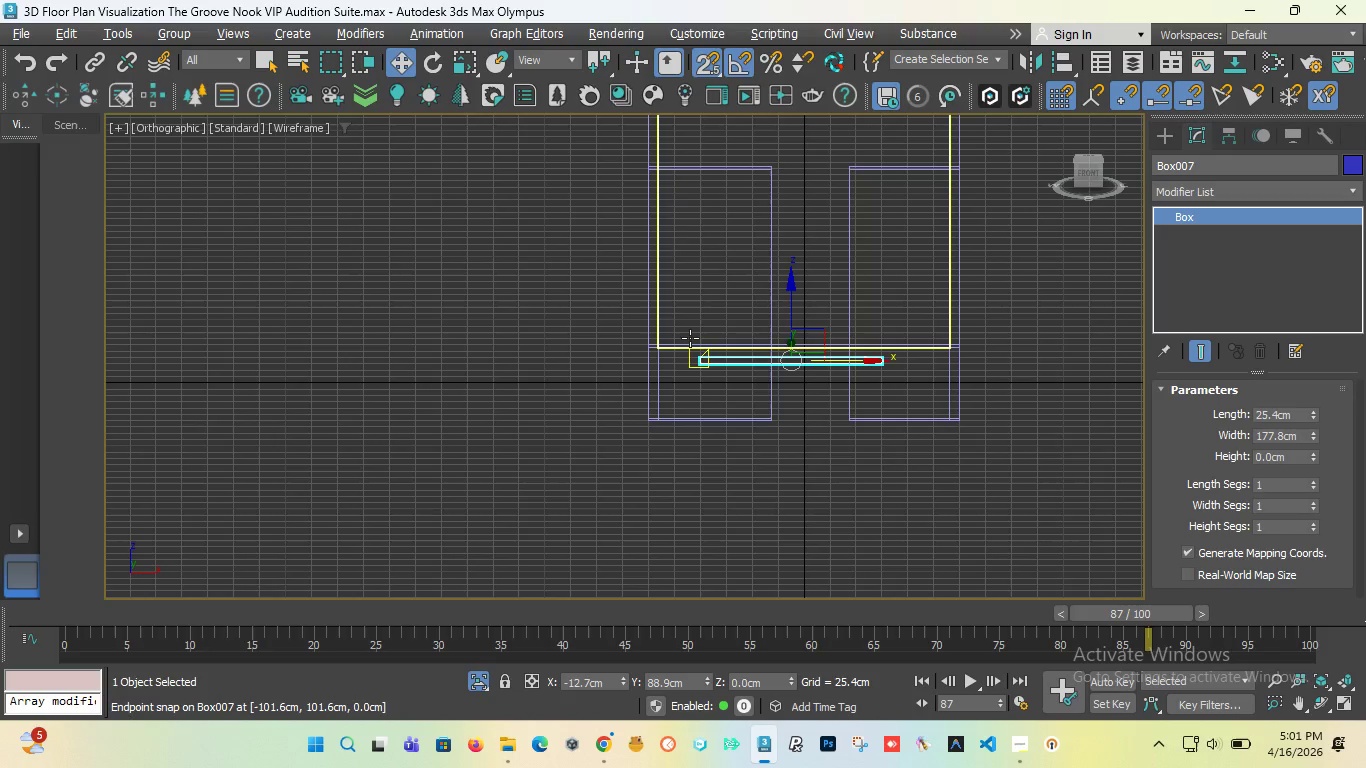 
scroll: coordinate [725, 337], scroll_direction: none, amount: 0.0
 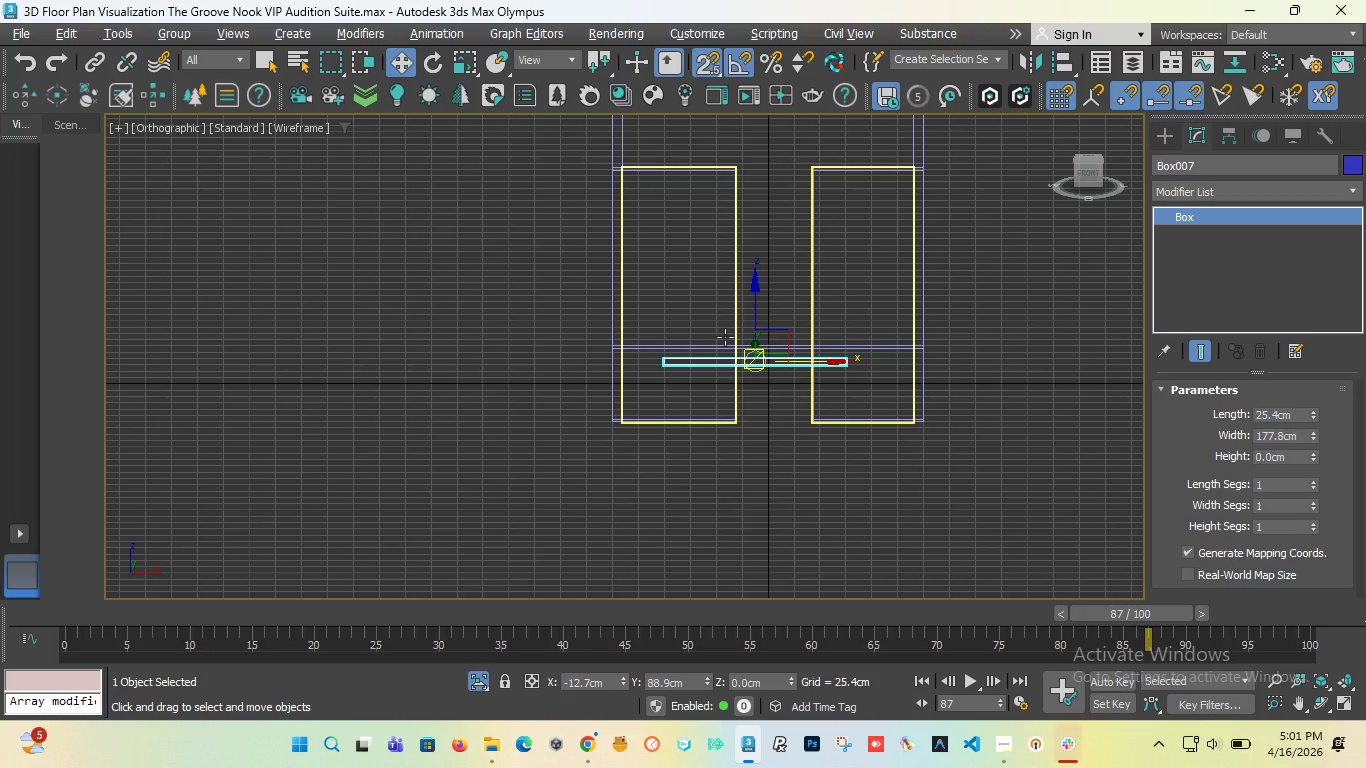 
wait(36.32)
 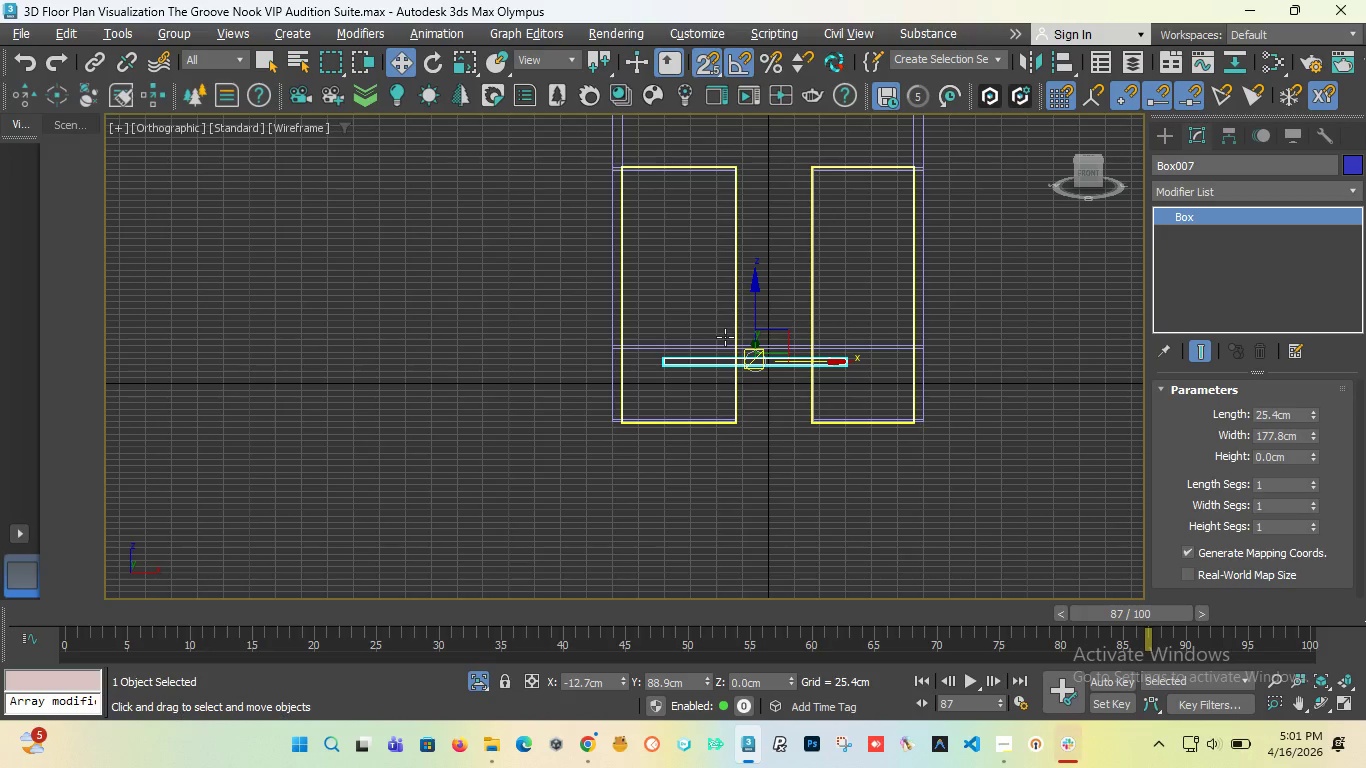 
left_click([1009, 743])